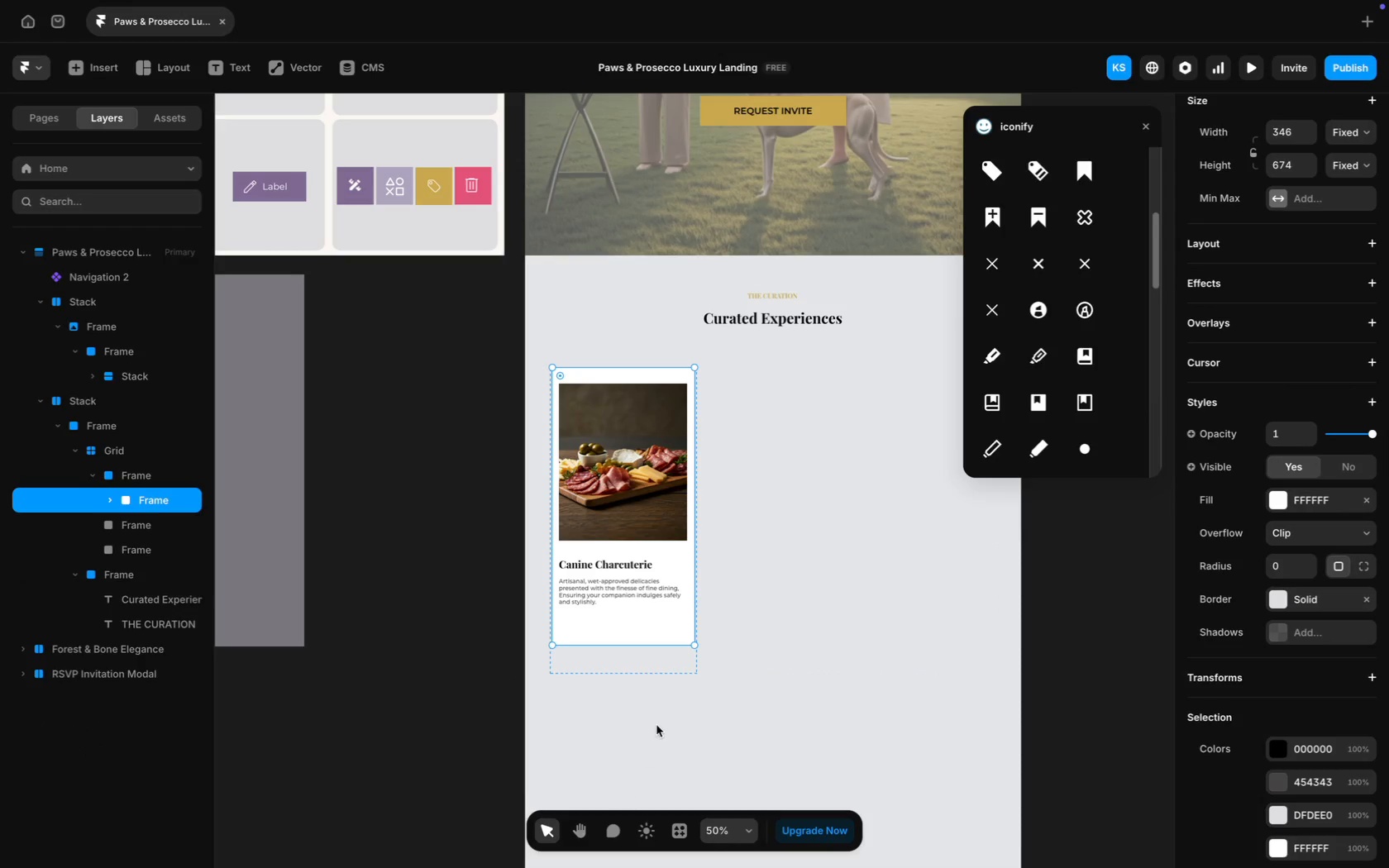 
key(Meta+D)
 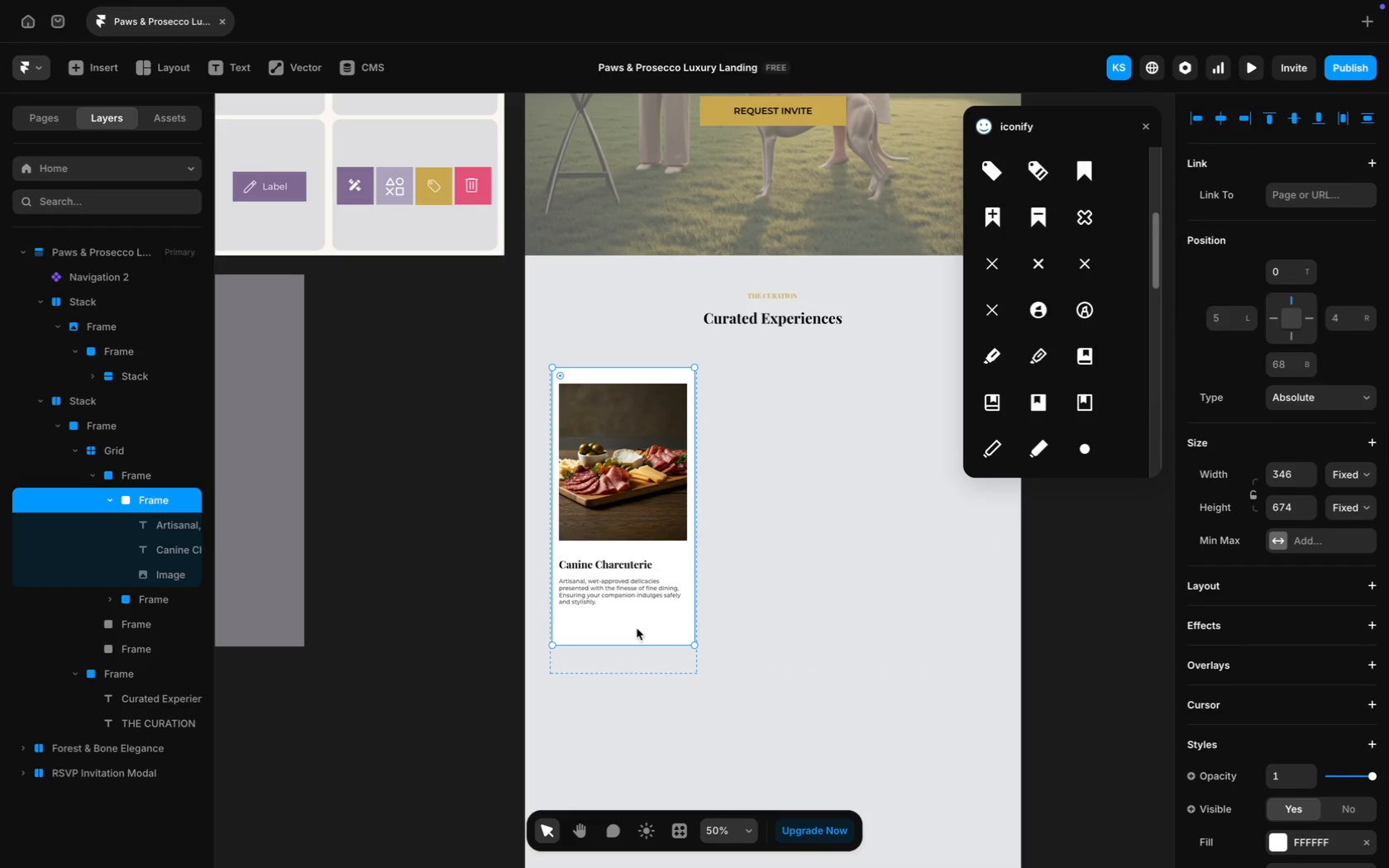 
left_click_drag(start_coordinate=[638, 627], to_coordinate=[789, 638])
 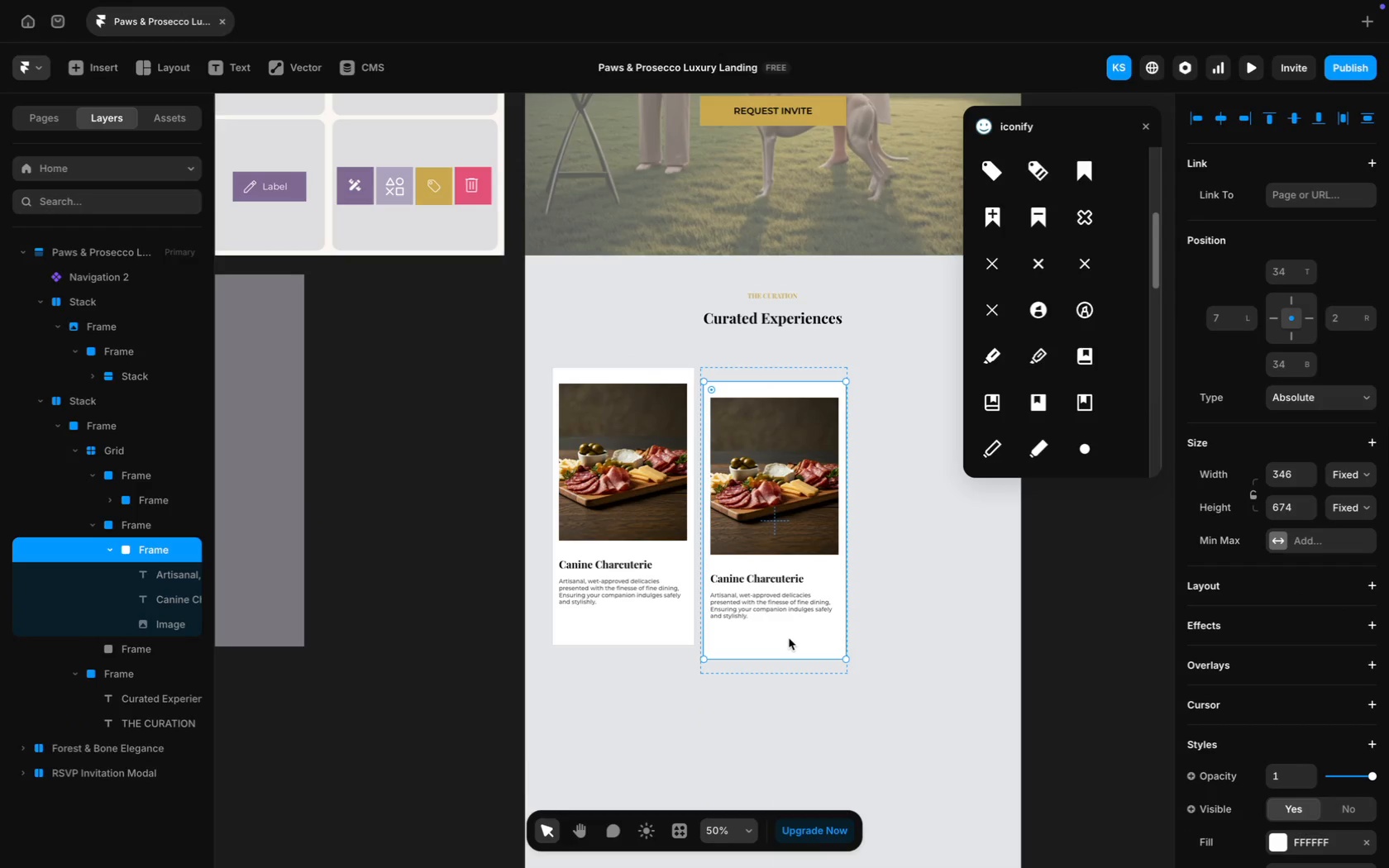 
key(ArrowLeft)
 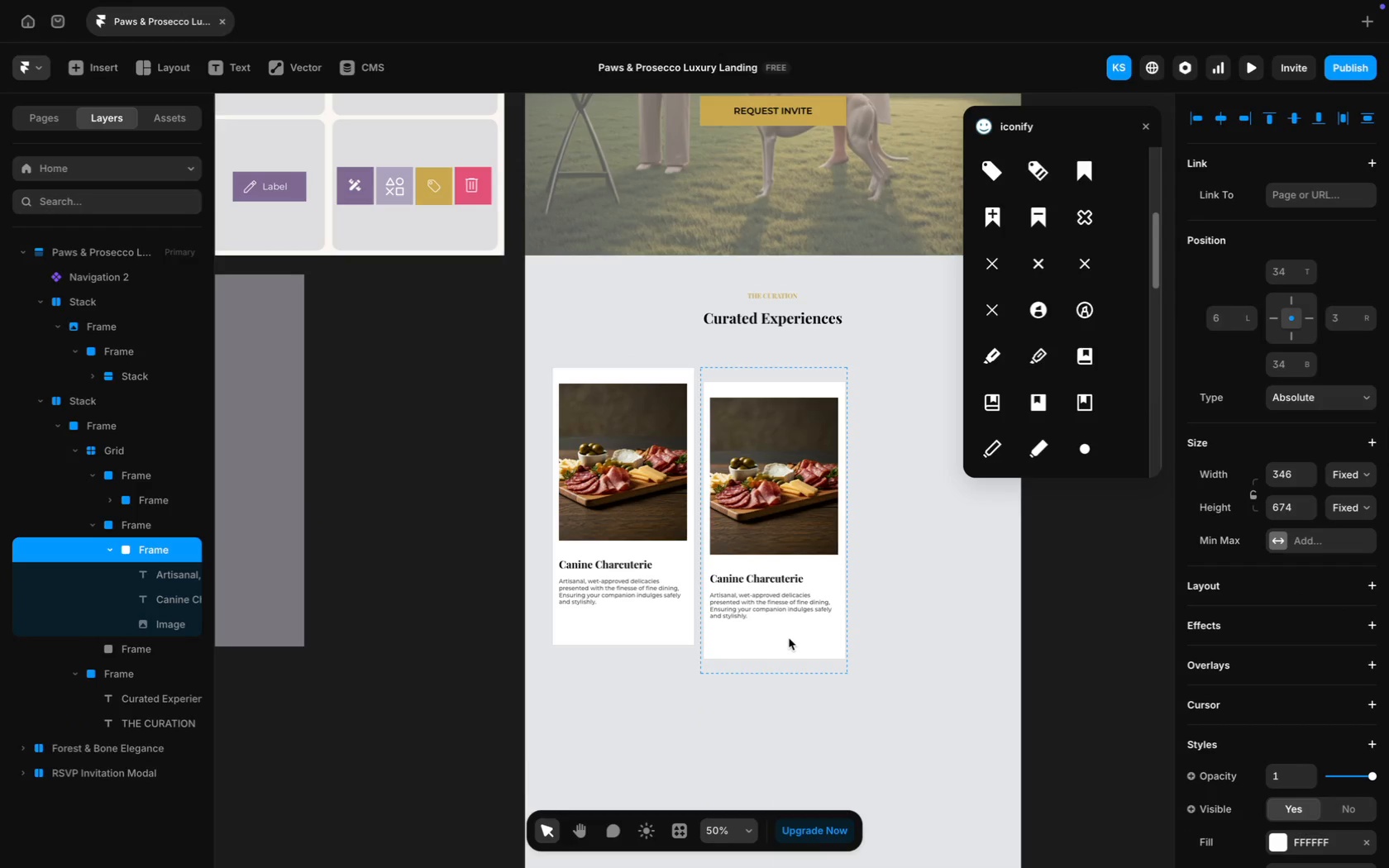 
key(ArrowLeft)
 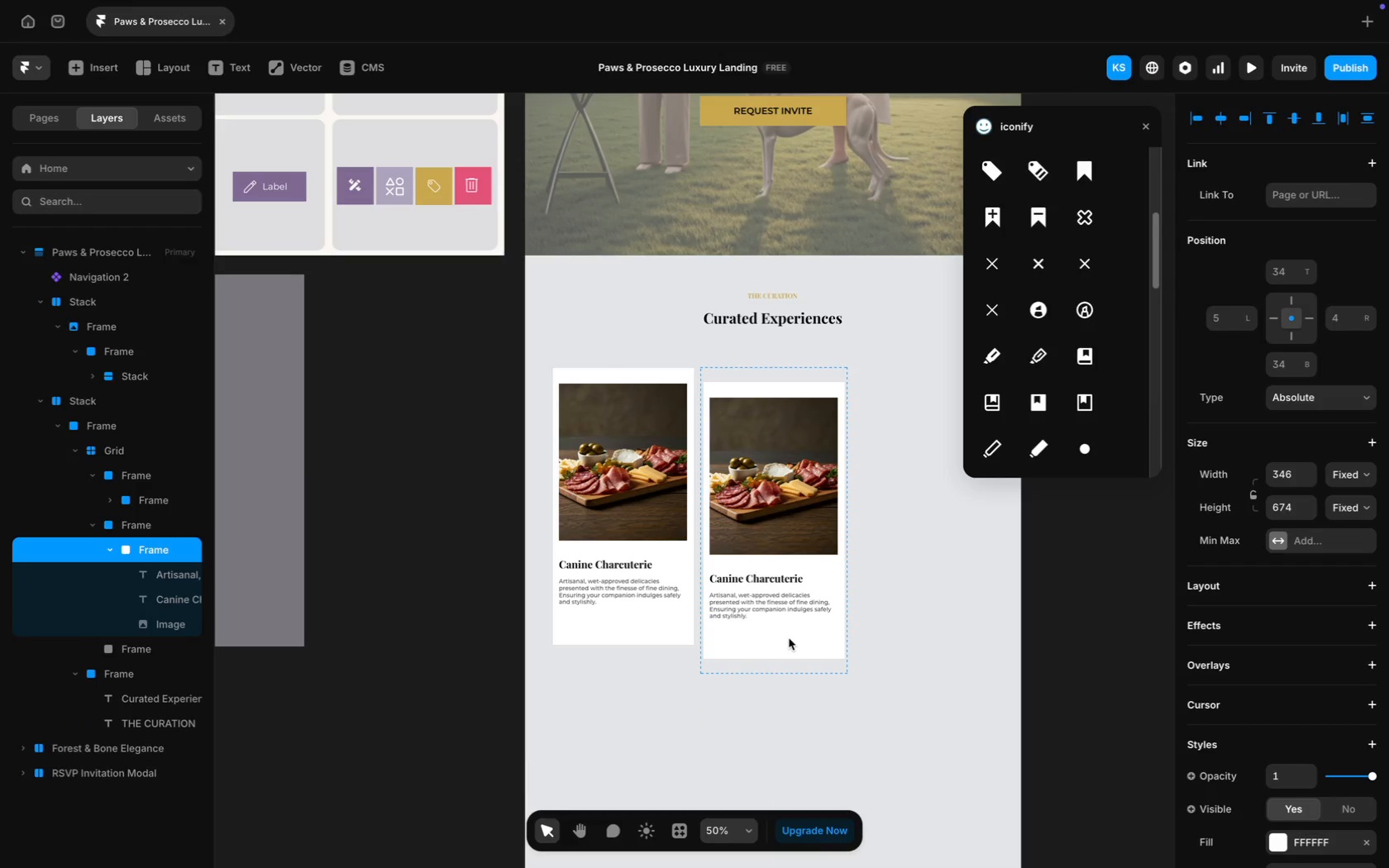 
key(ArrowLeft)
 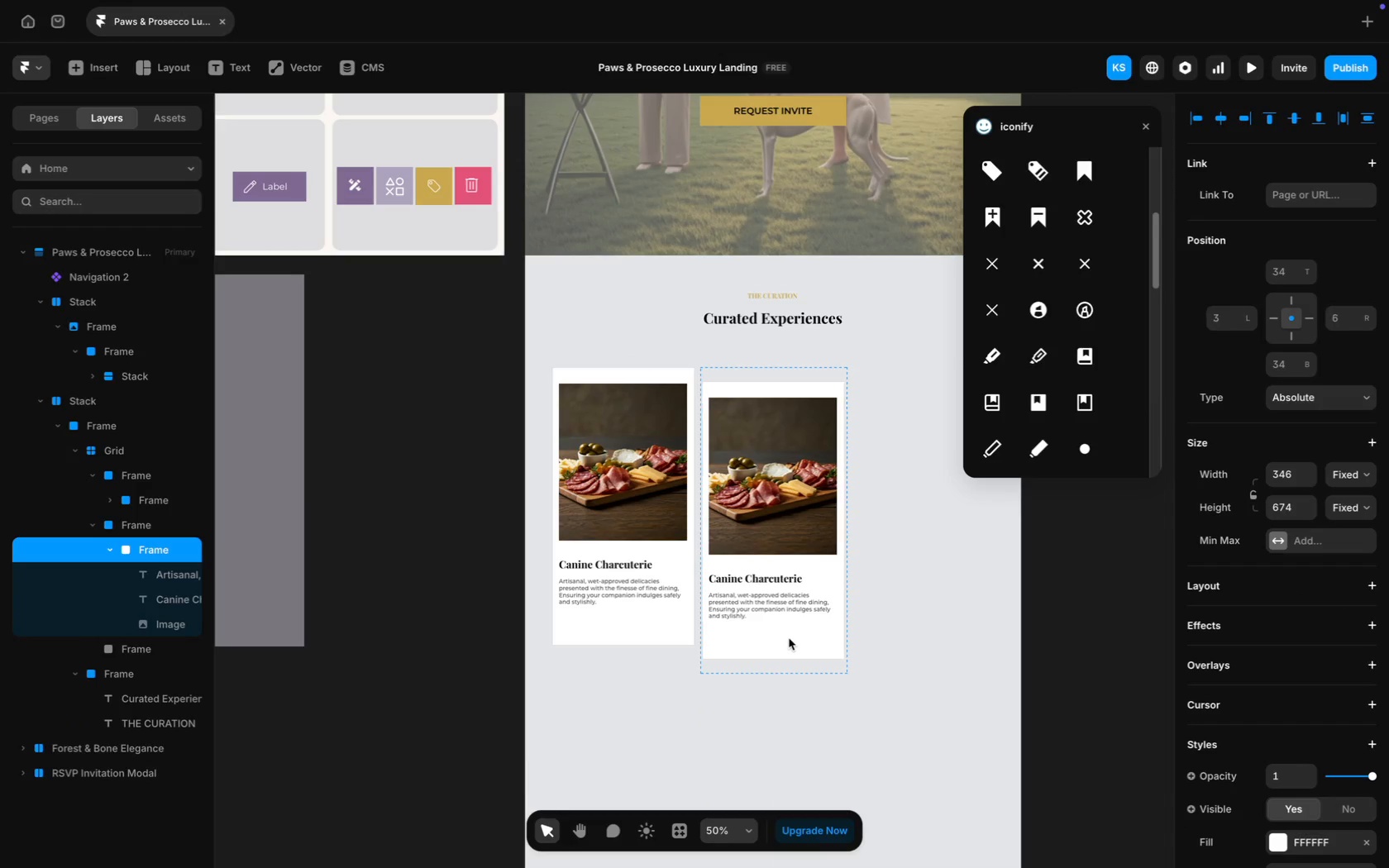 
key(ArrowLeft)
 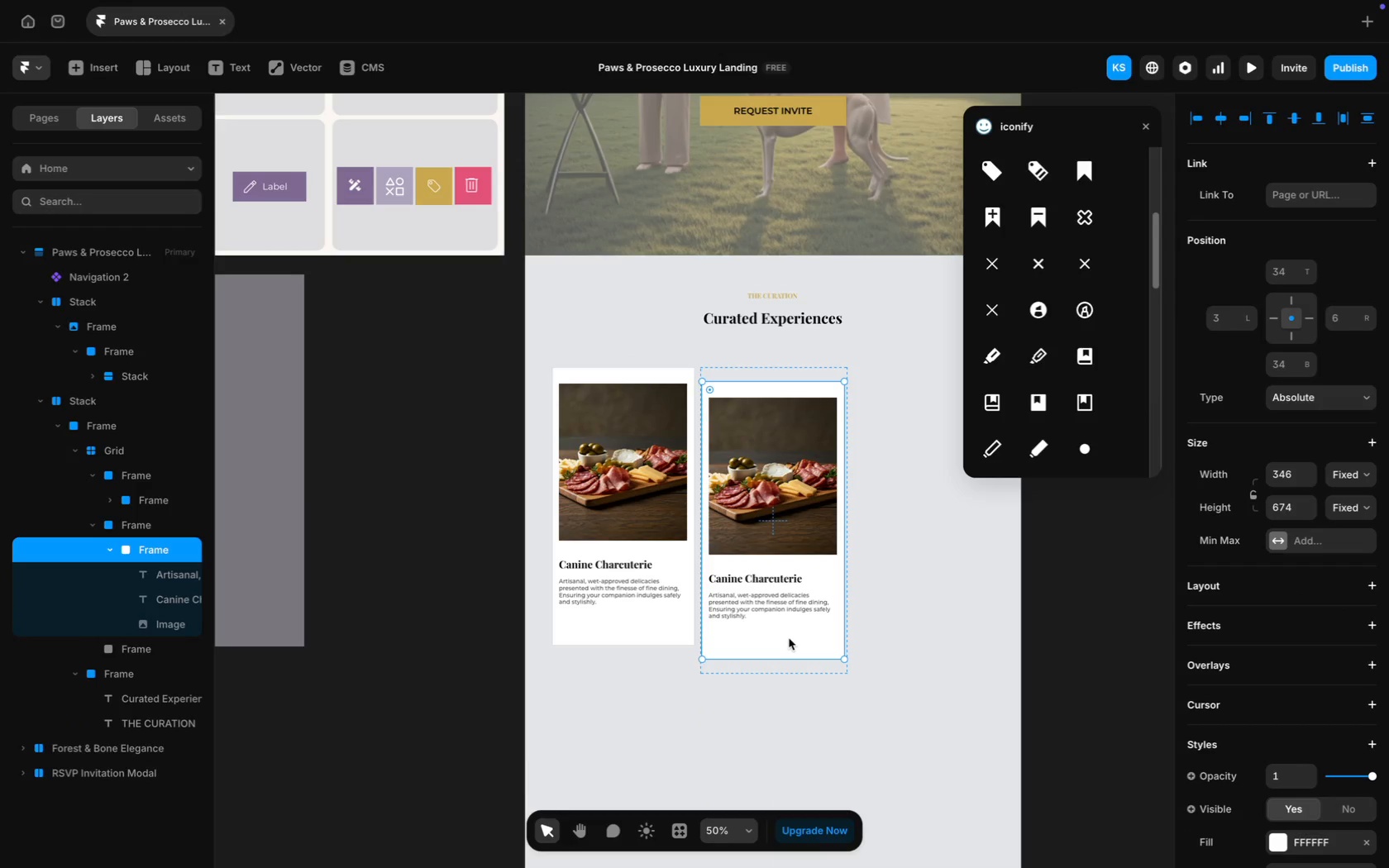 
scroll: coordinate [789, 638], scroll_direction: up, amount: 1.0
 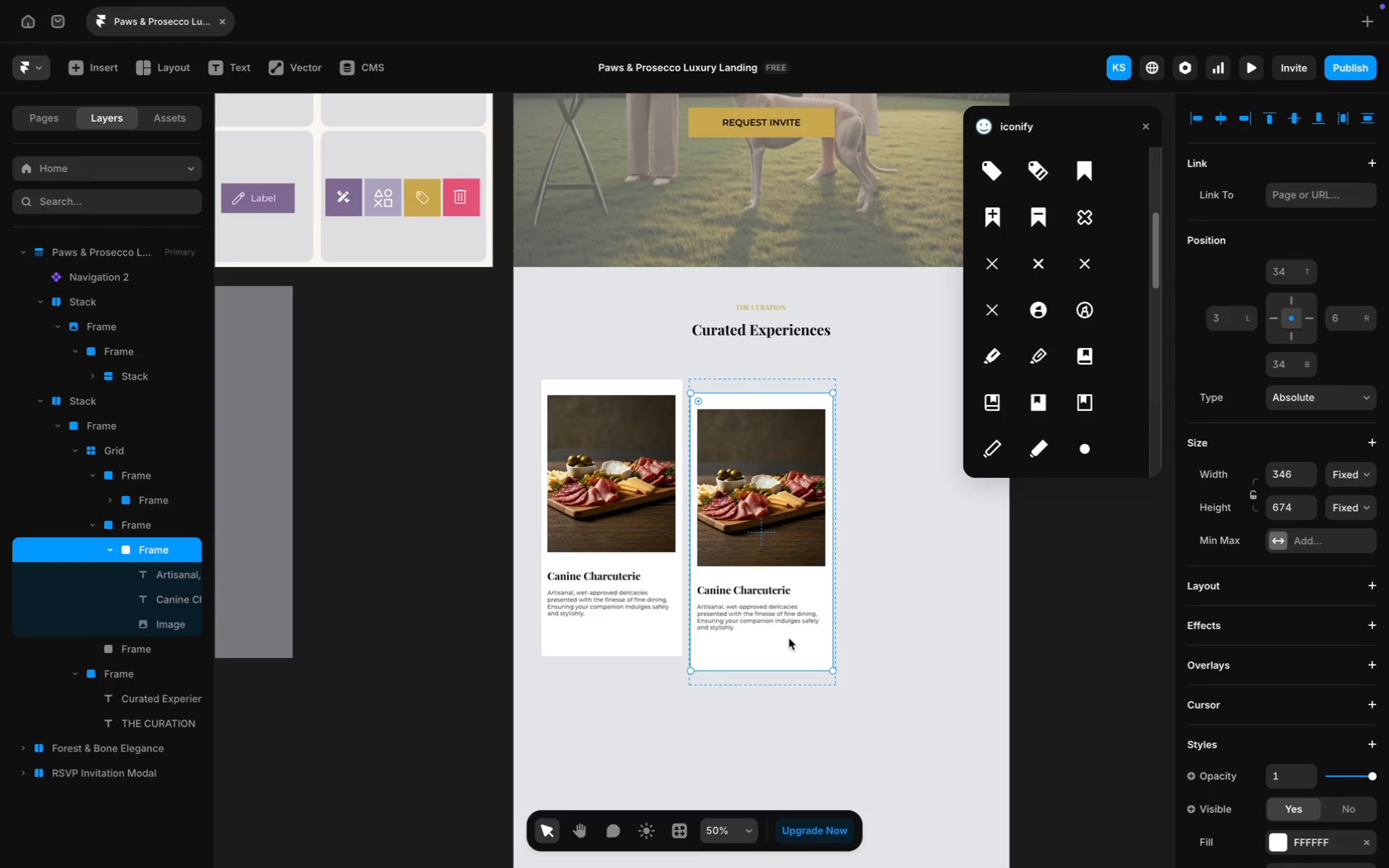 
scroll: coordinate [789, 638], scroll_direction: none, amount: 0.0
 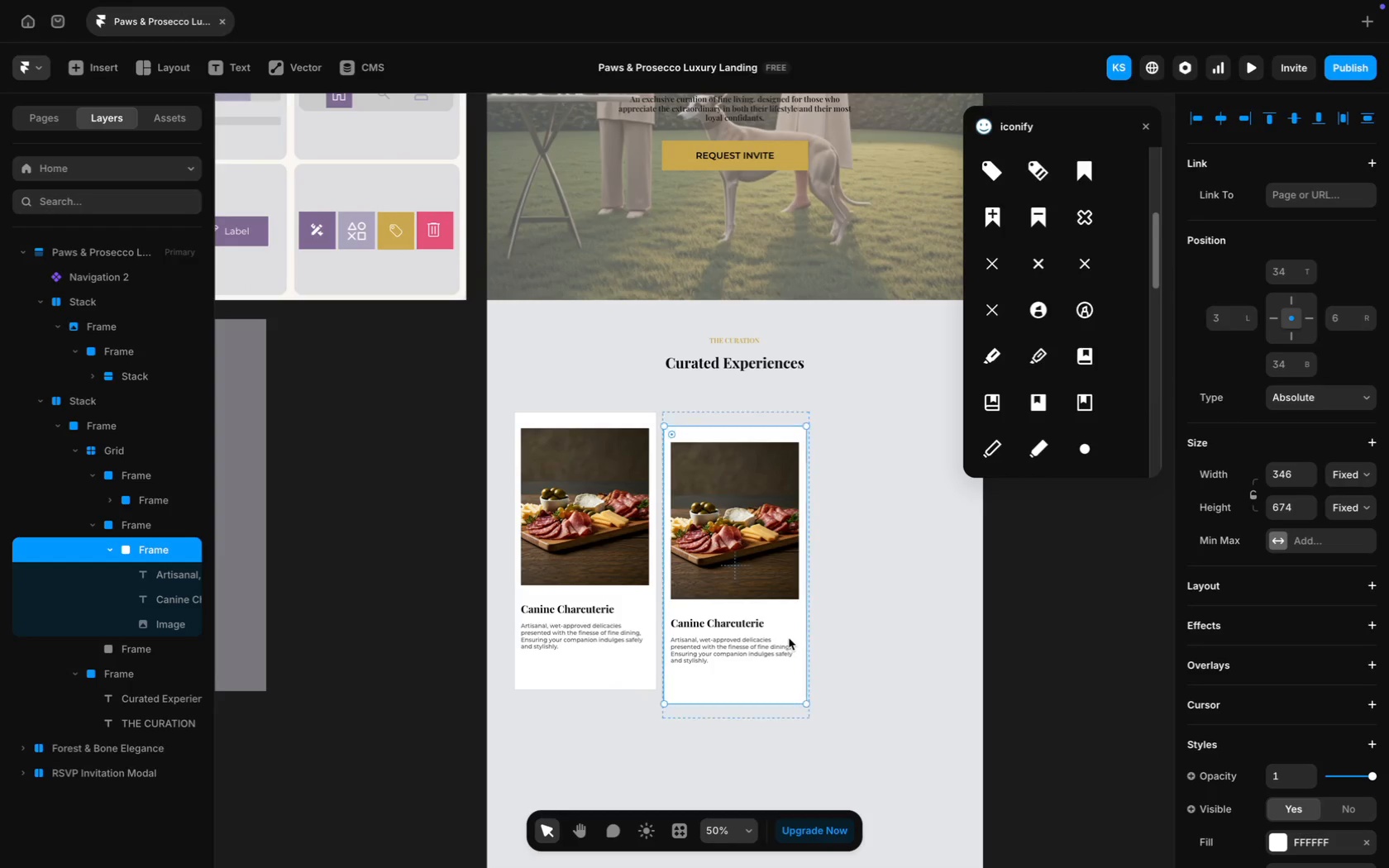 
scroll: coordinate [748, 681], scroll_direction: down, amount: 6.0
 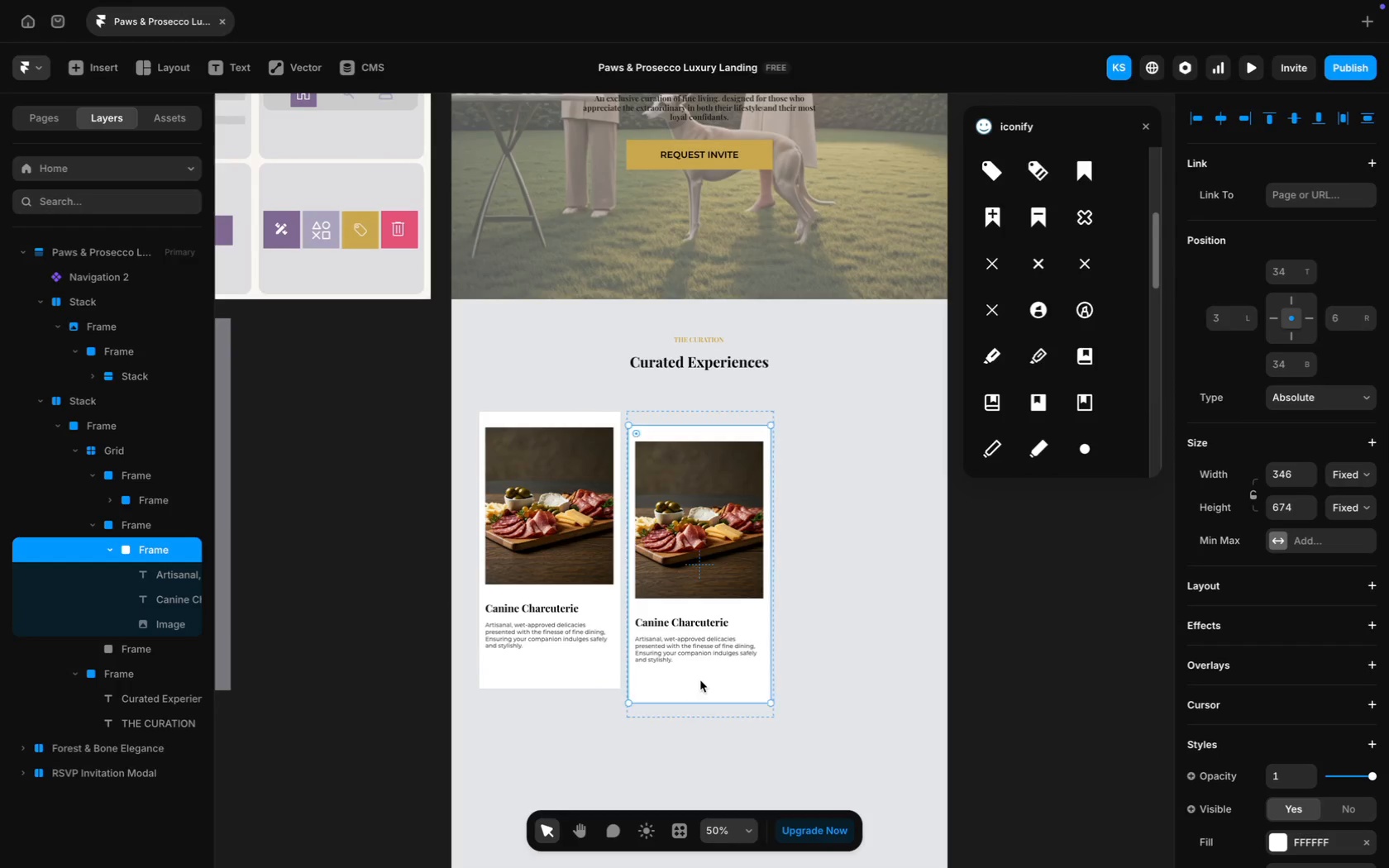 
left_click([700, 680])
 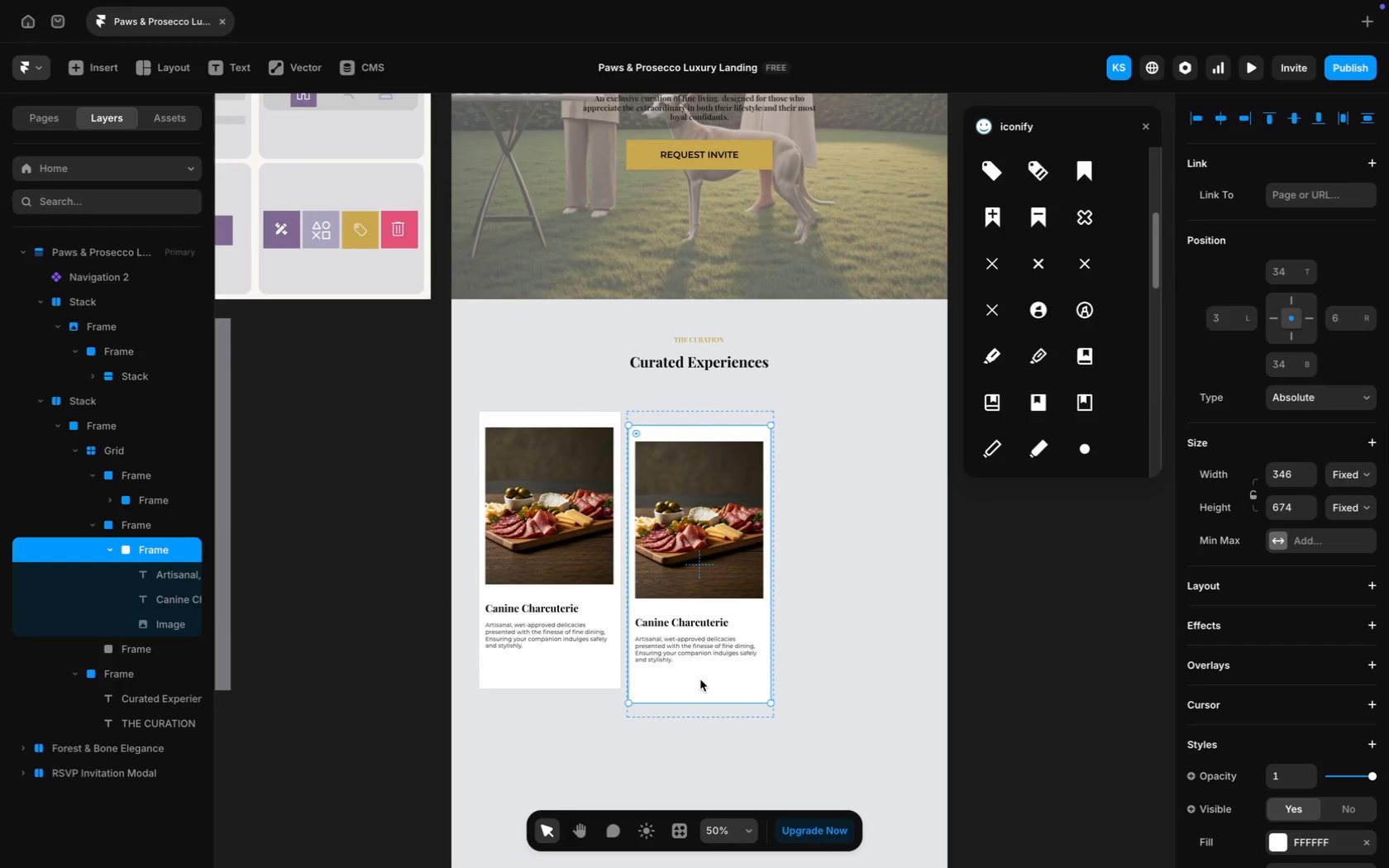 
scroll: coordinate [700, 680], scroll_direction: down, amount: 2.0
 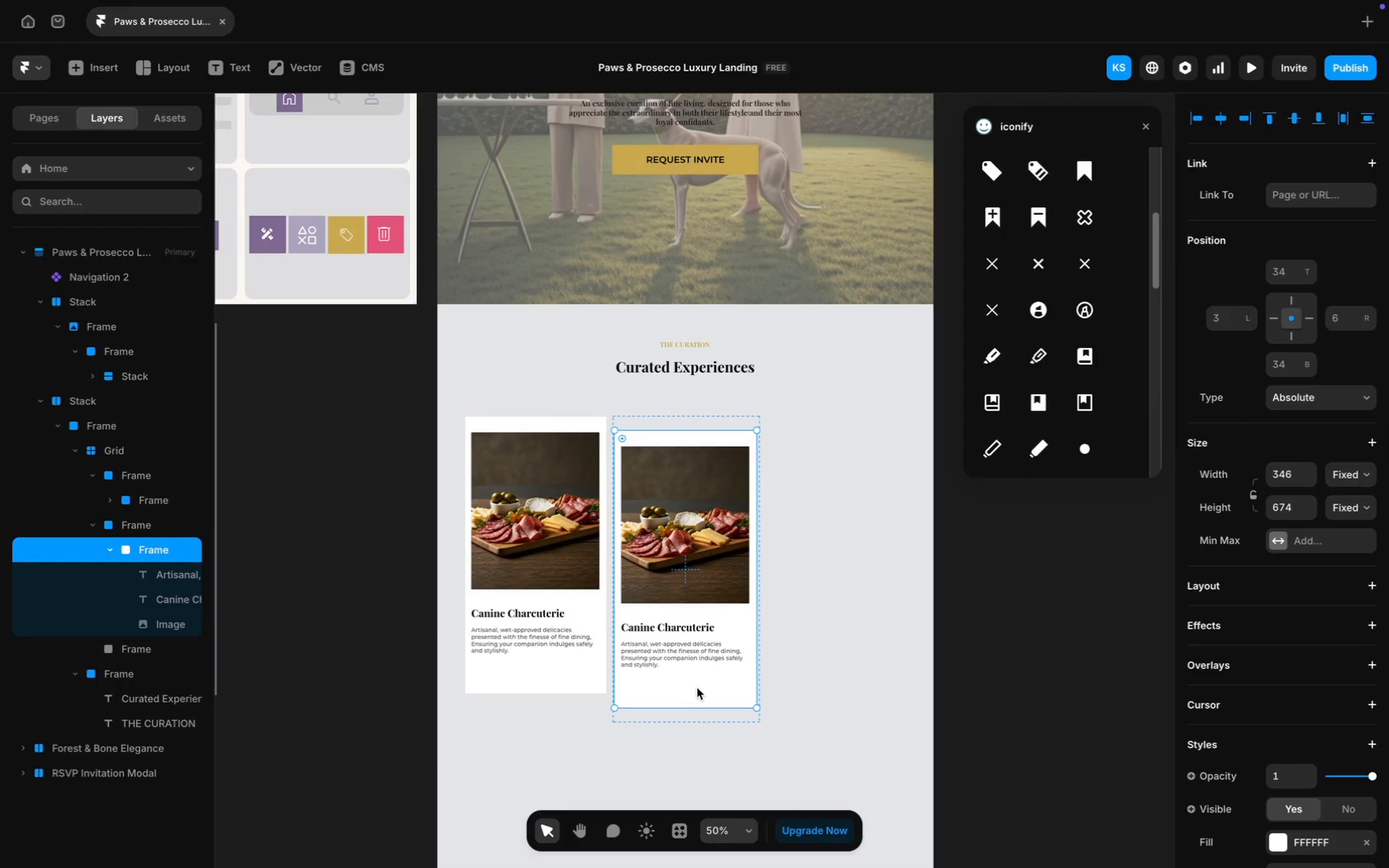 
hold_key(key=CommandLeft, duration=0.44)
 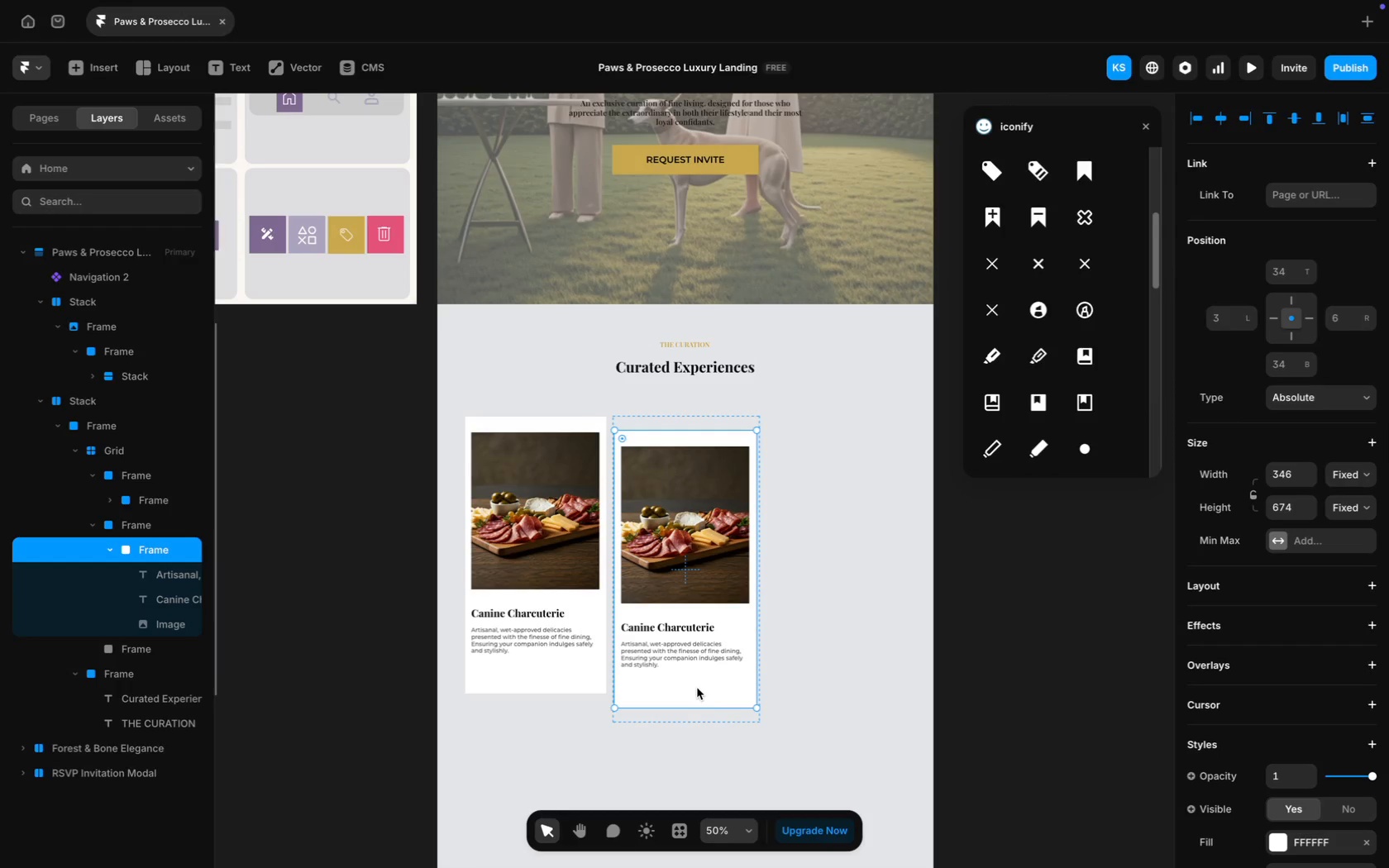 
scroll: coordinate [697, 688], scroll_direction: down, amount: 1.0
 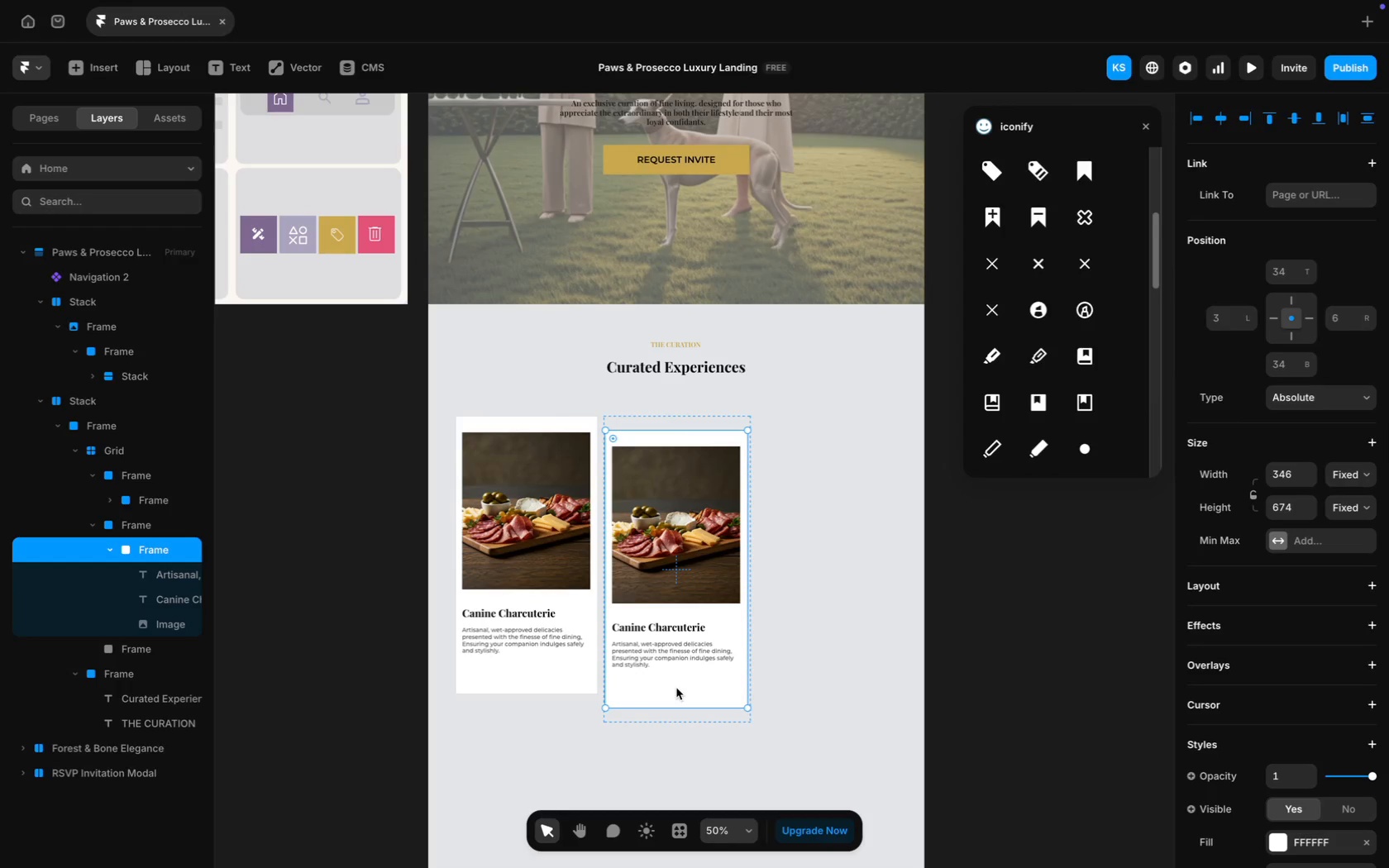 
left_click([676, 689])
 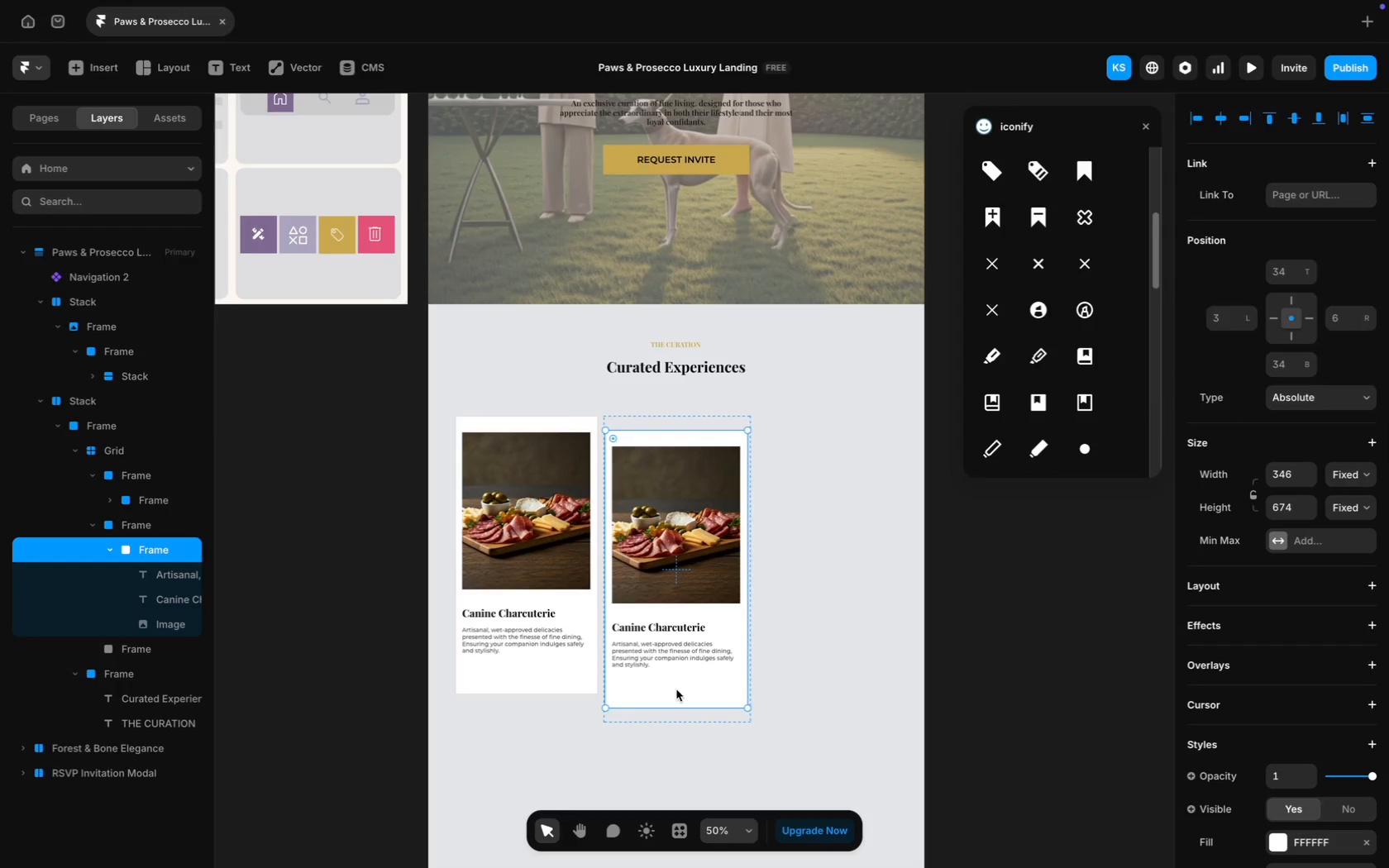 
scroll: coordinate [676, 689], scroll_direction: down, amount: 4.0
 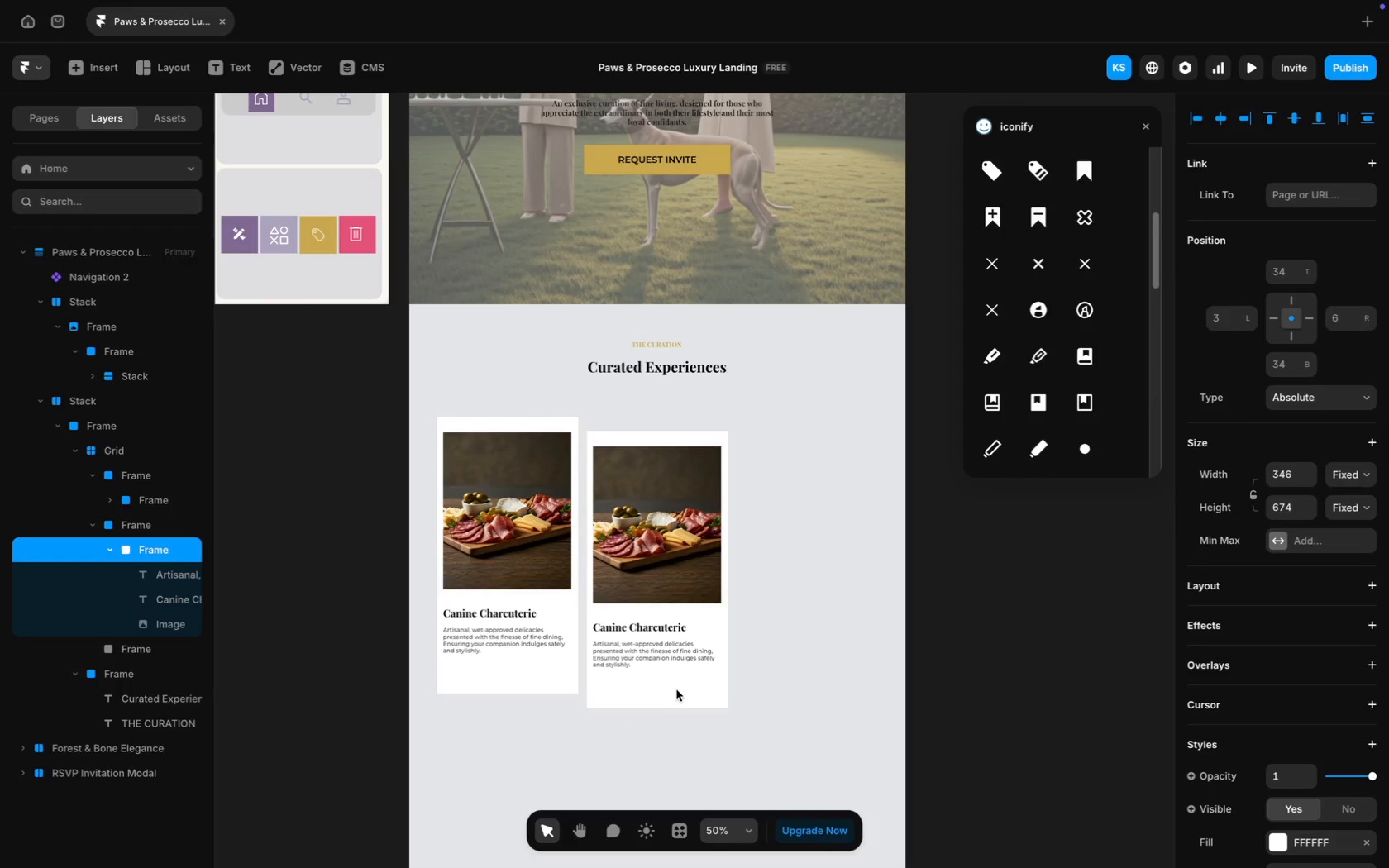 
key(Meta+D)
 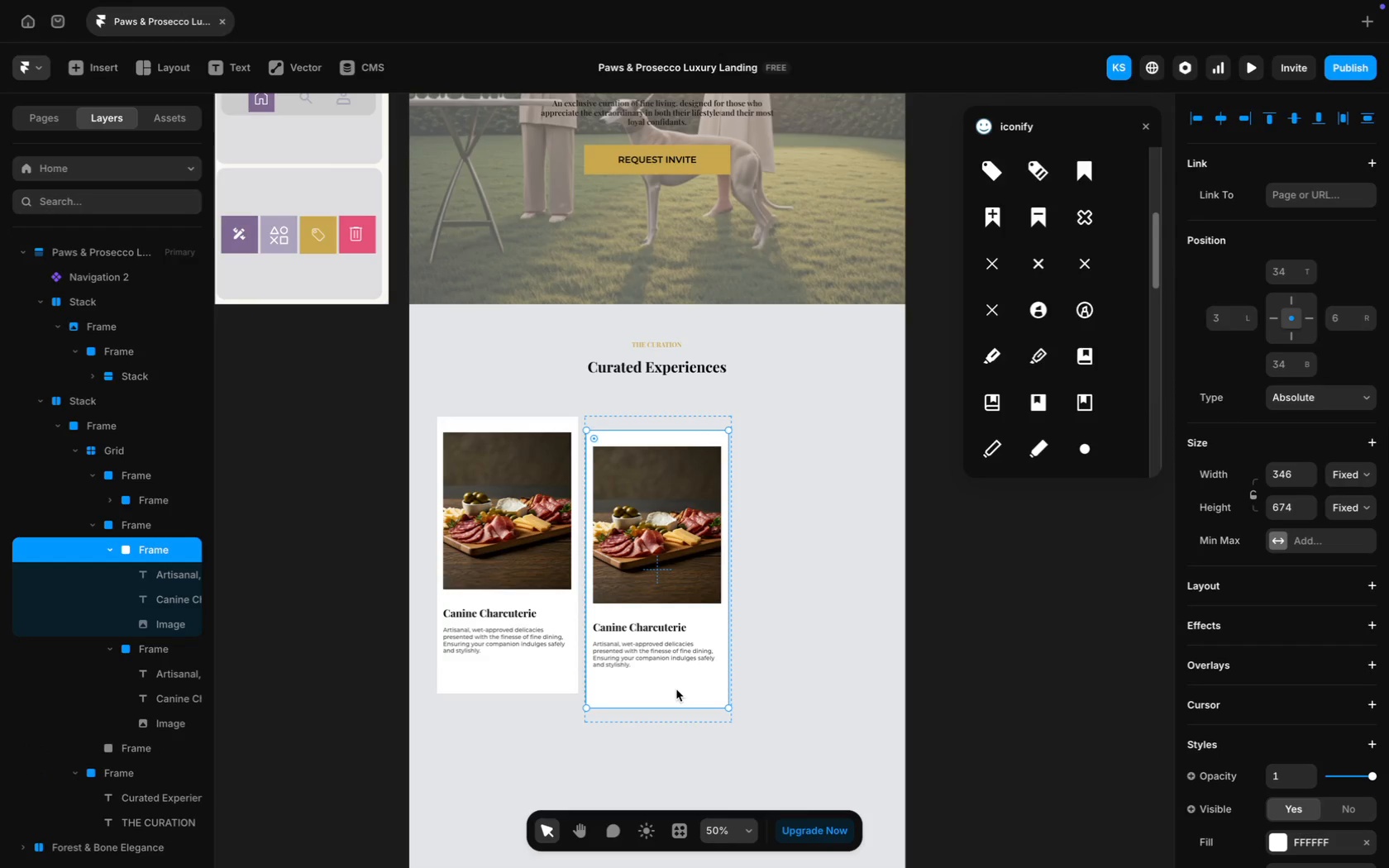 
left_click_drag(start_coordinate=[676, 689], to_coordinate=[828, 677])
 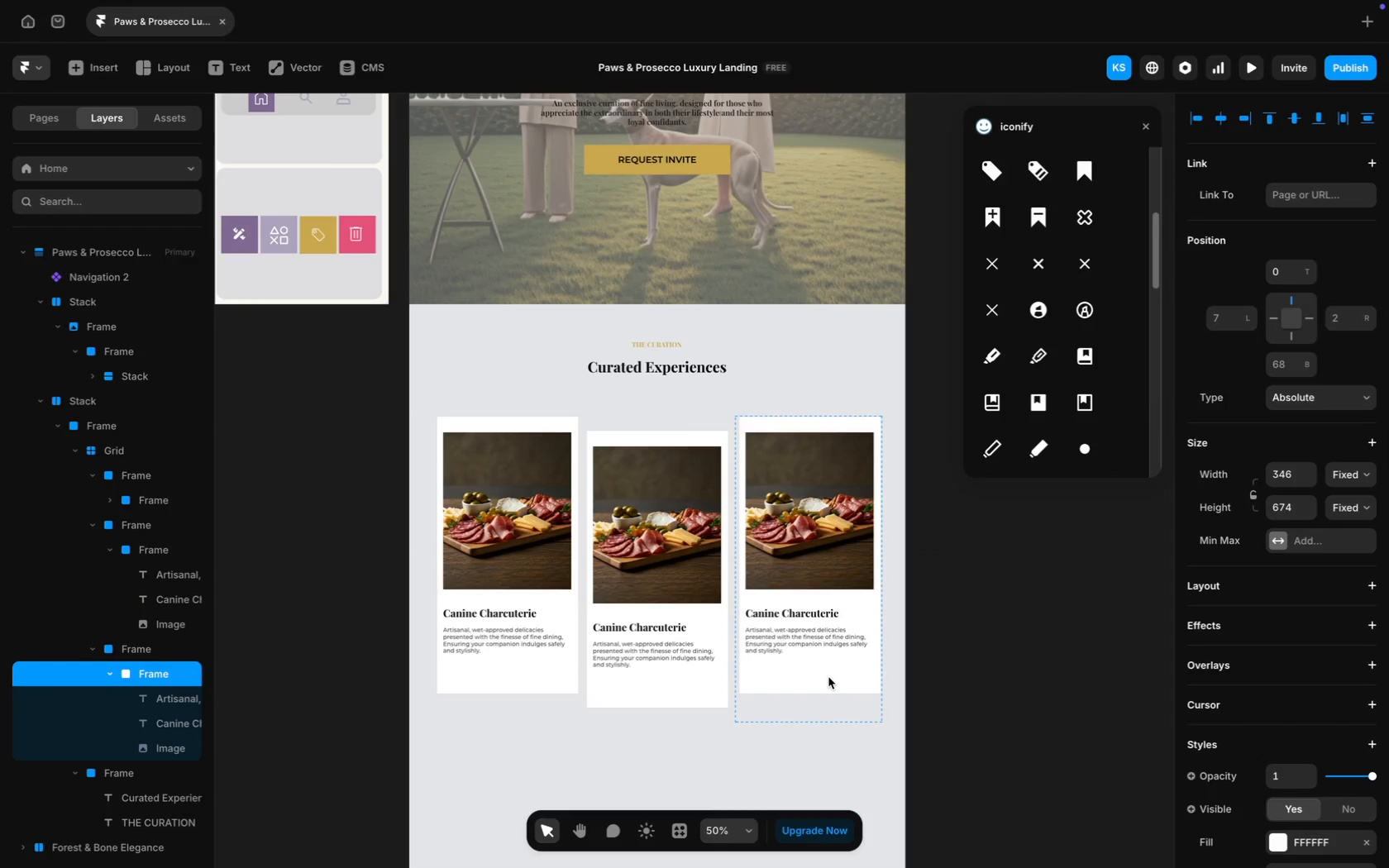 
key(ArrowLeft)
 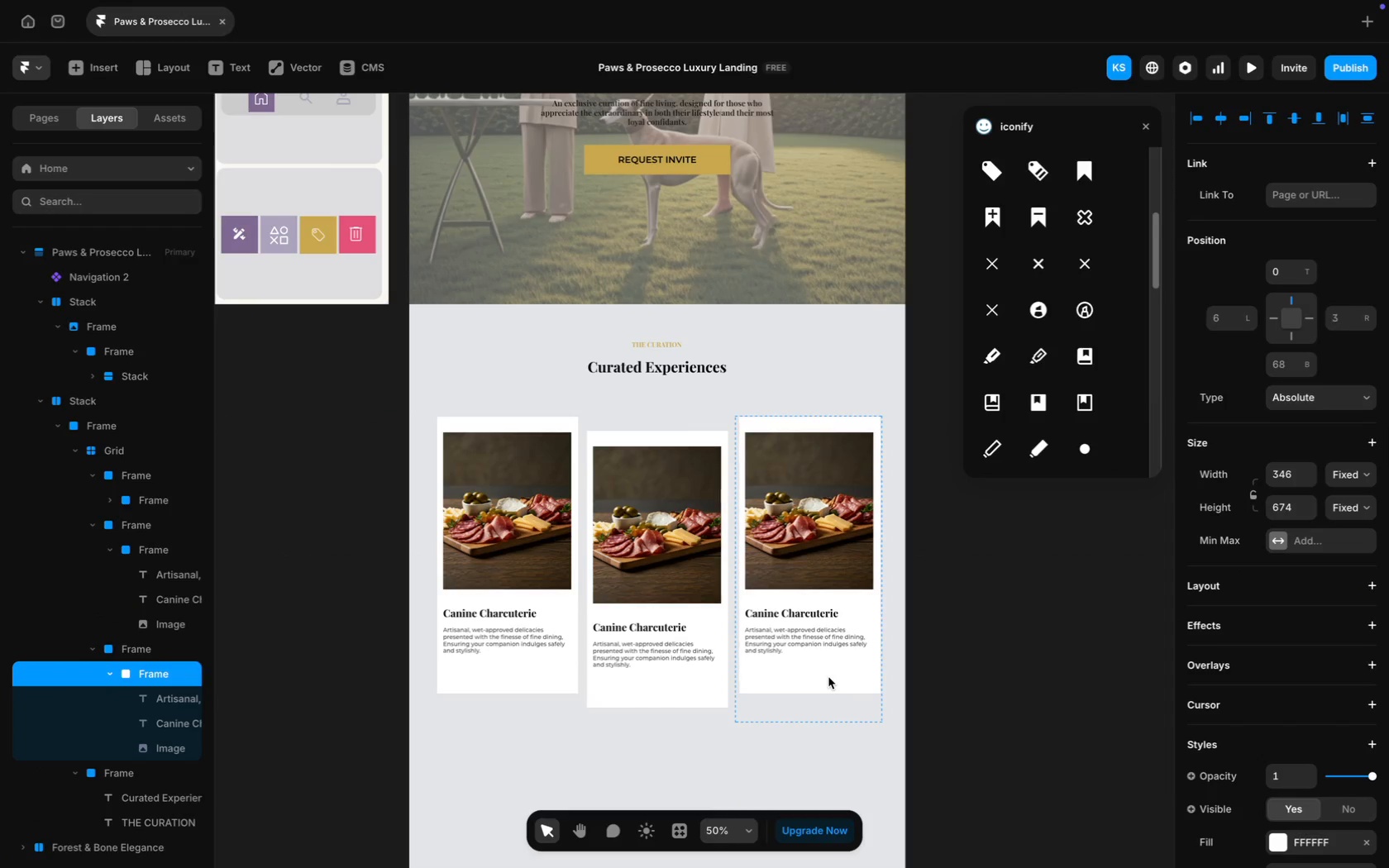 
key(ArrowLeft)
 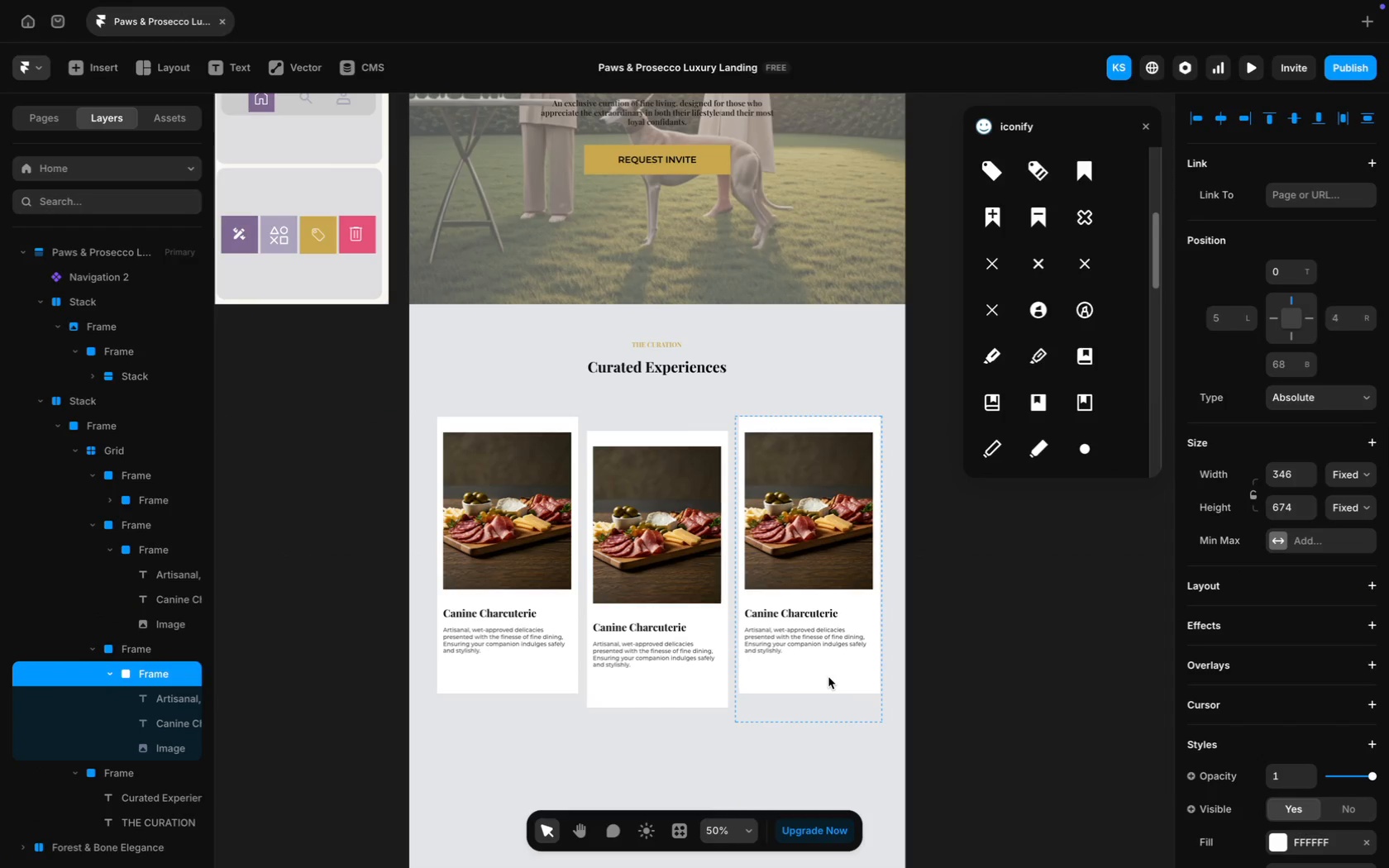 
key(ArrowLeft)
 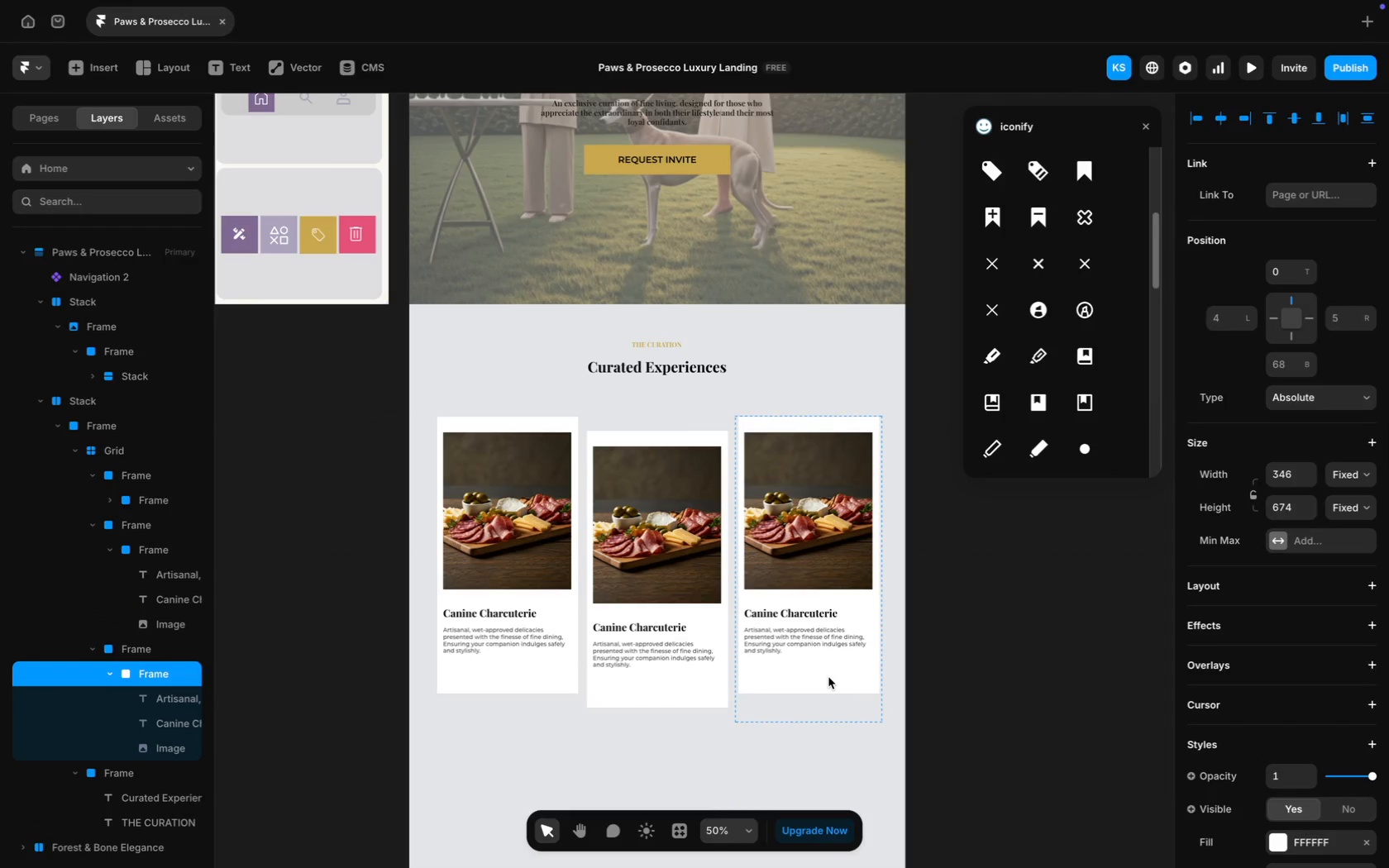 
key(ArrowLeft)
 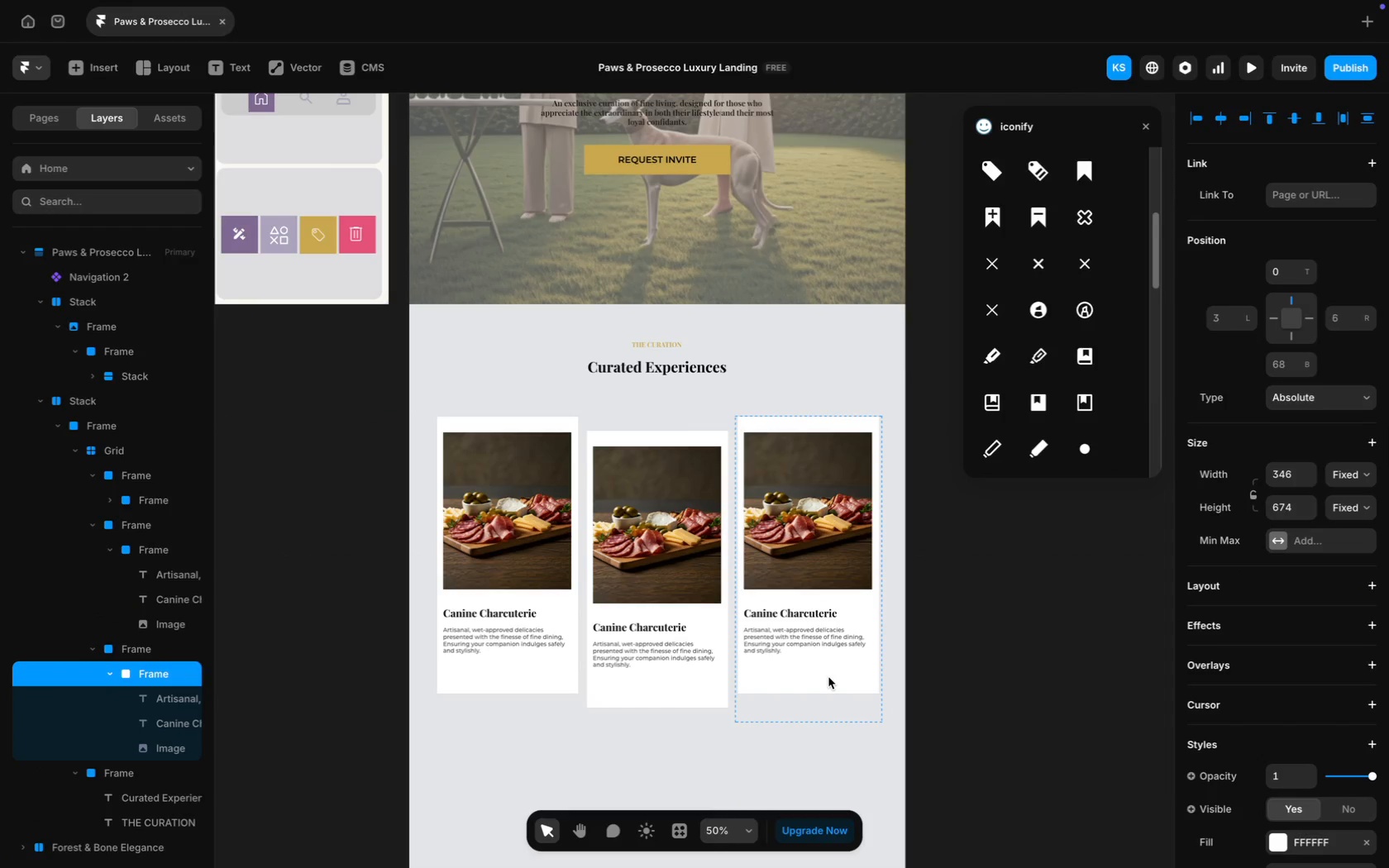 
key(ArrowLeft)
 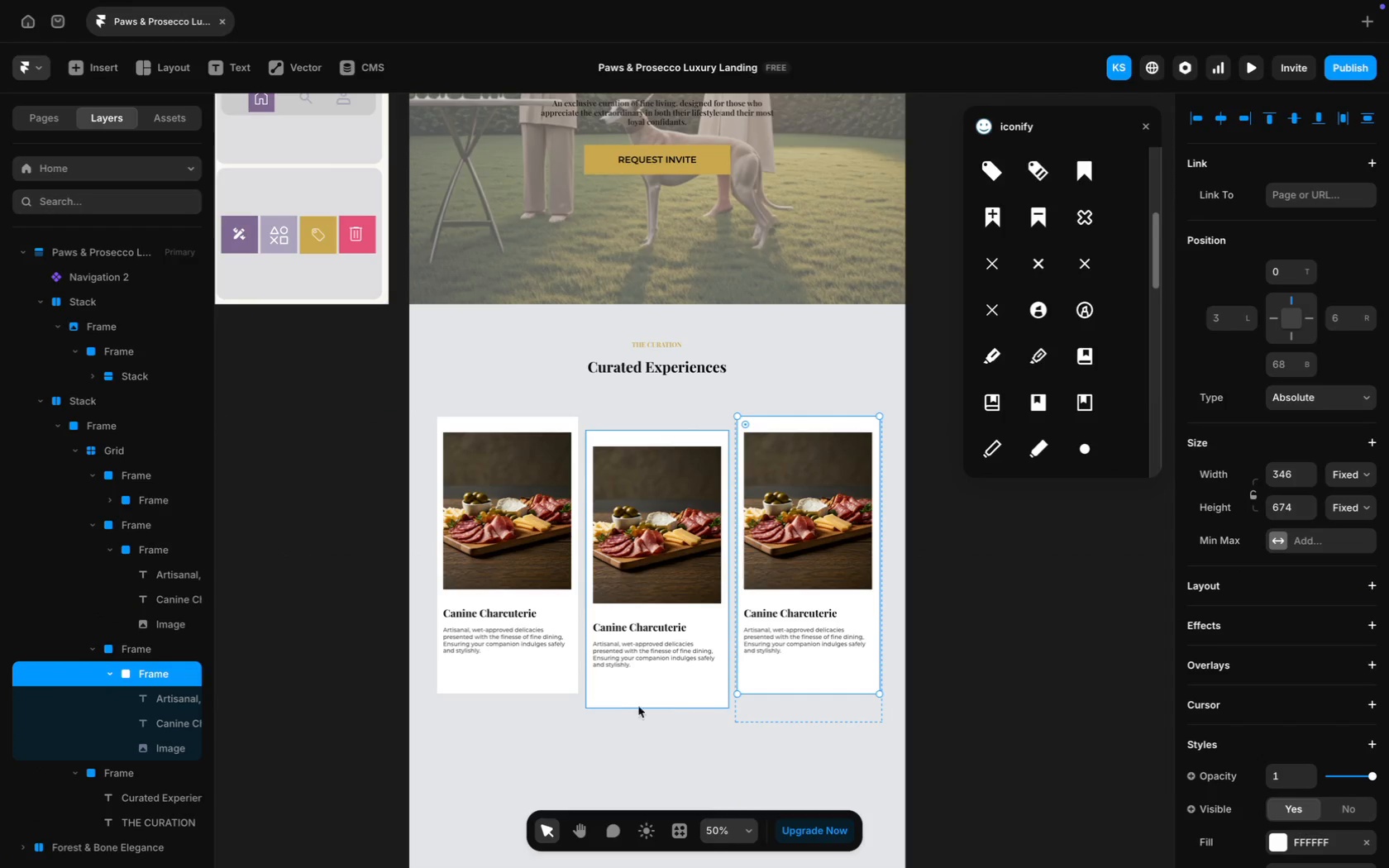 
left_click([643, 589])
 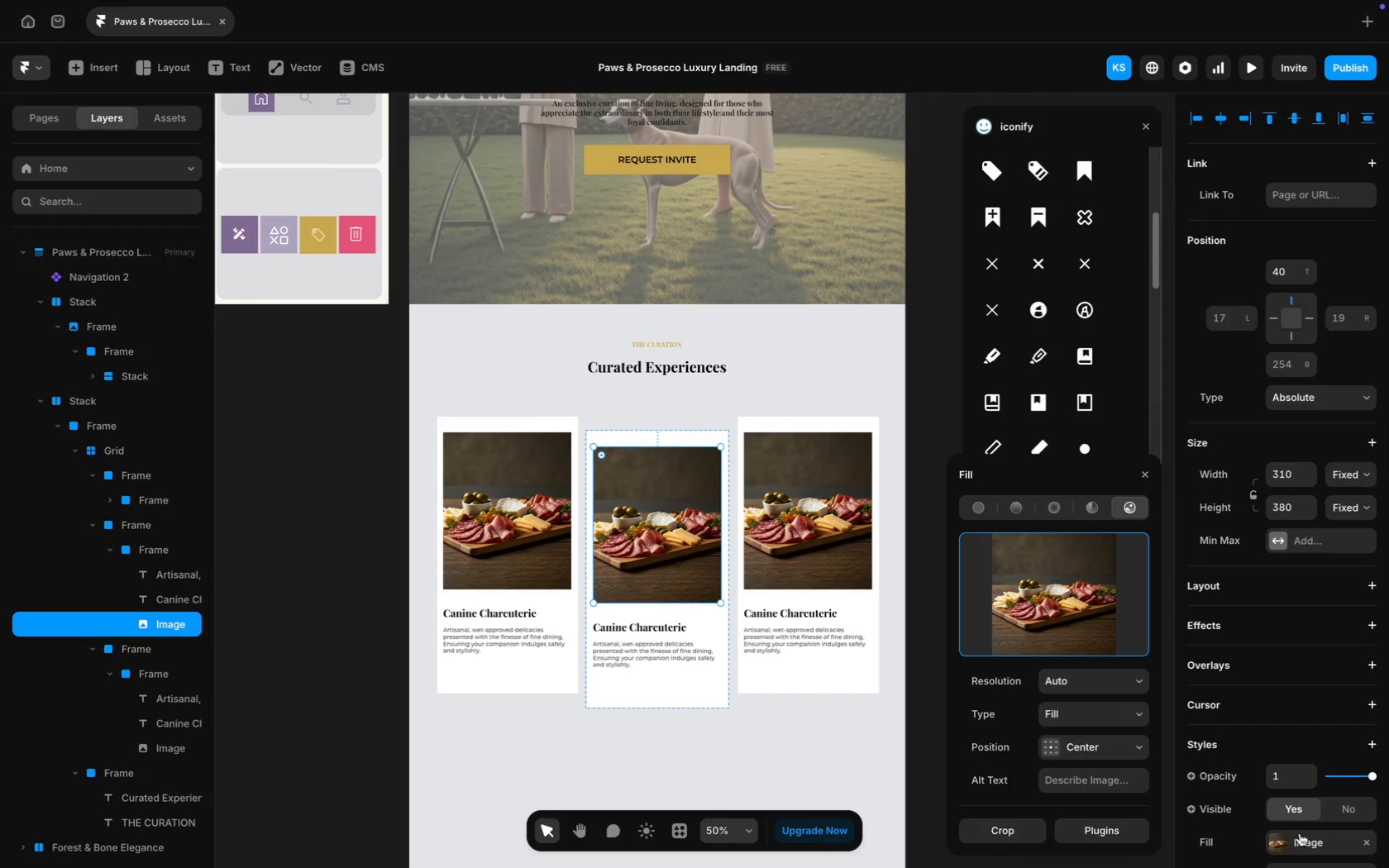 
left_click([1058, 599])